 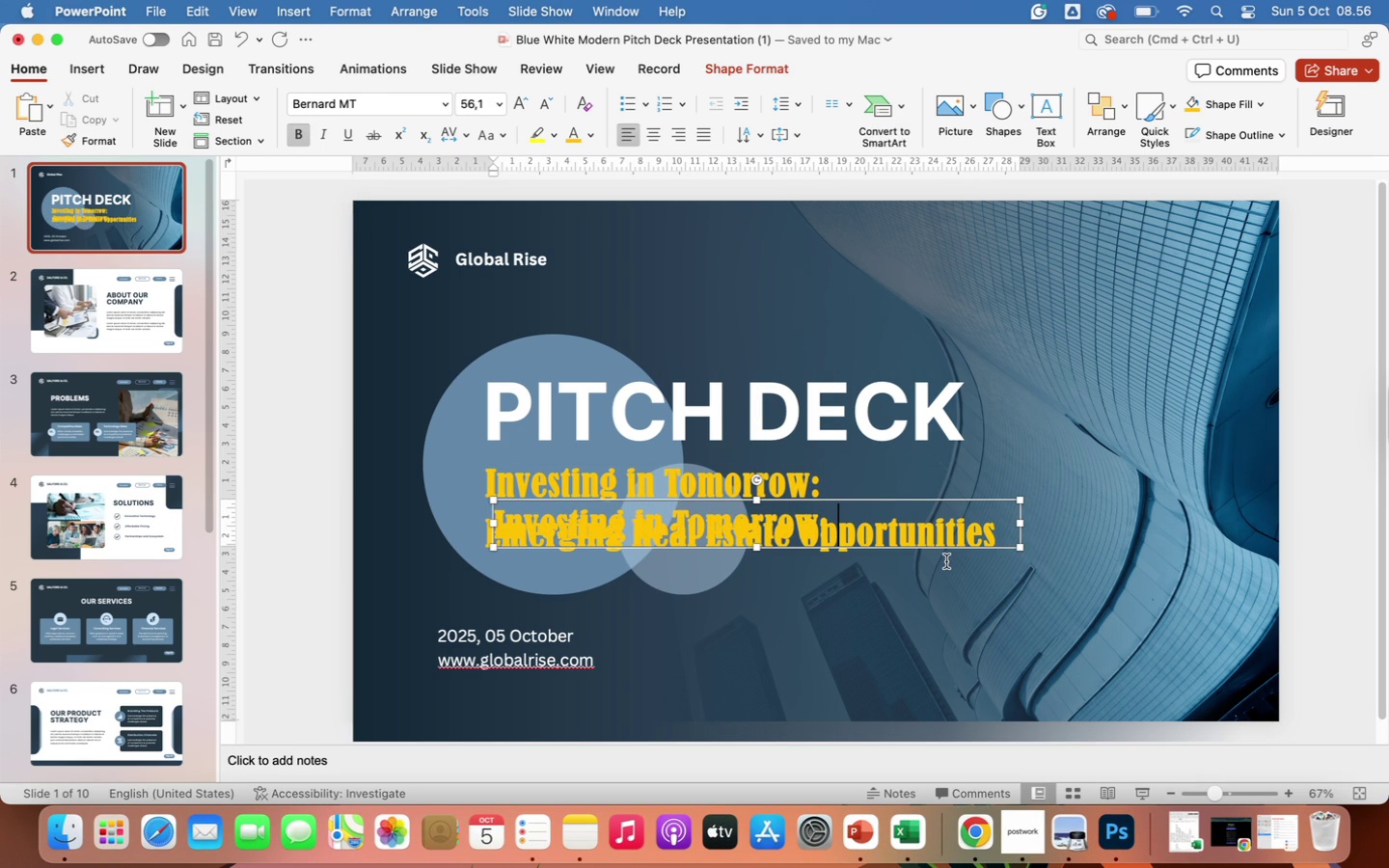 
left_click([954, 500])
 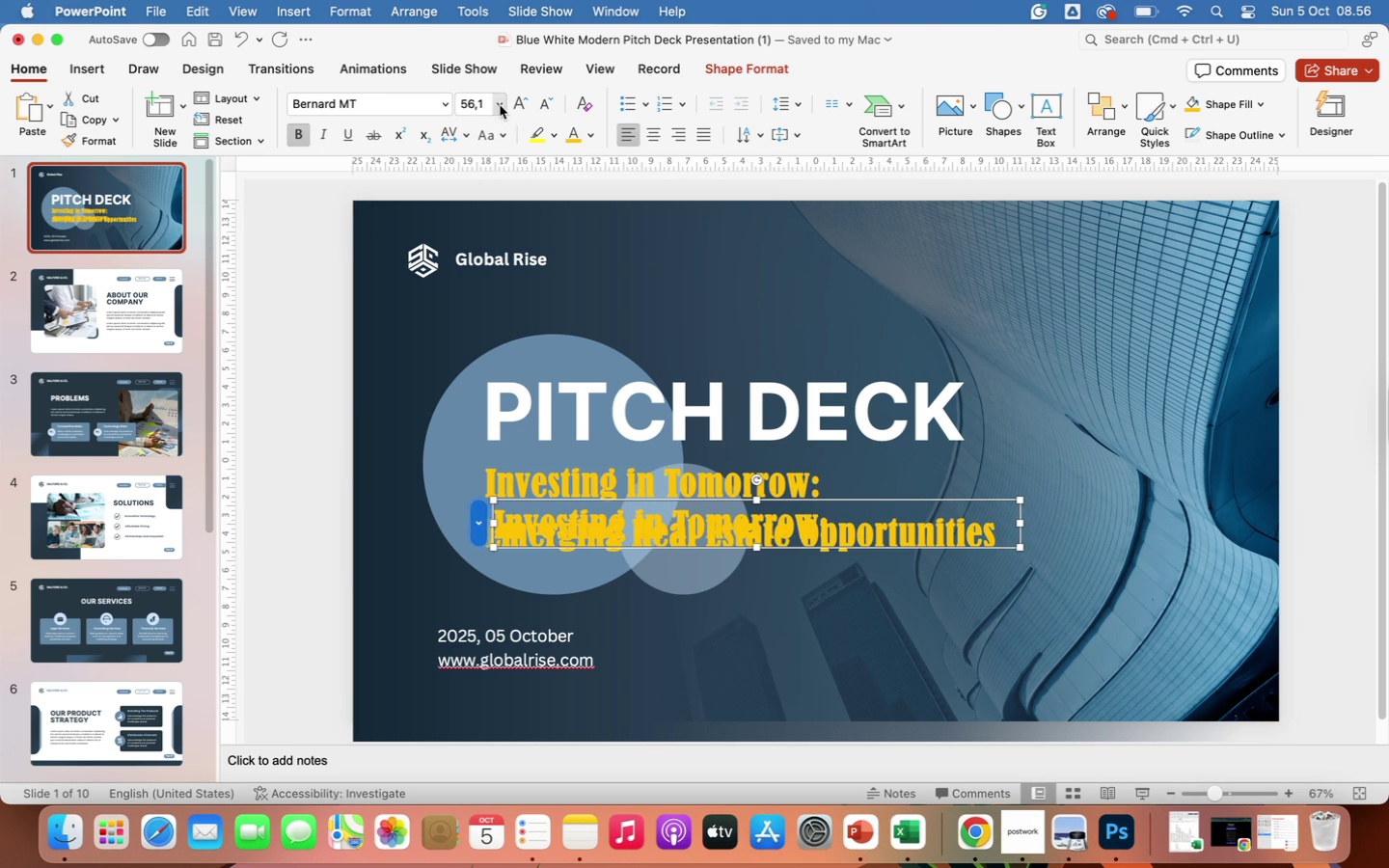 
left_click([500, 105])
 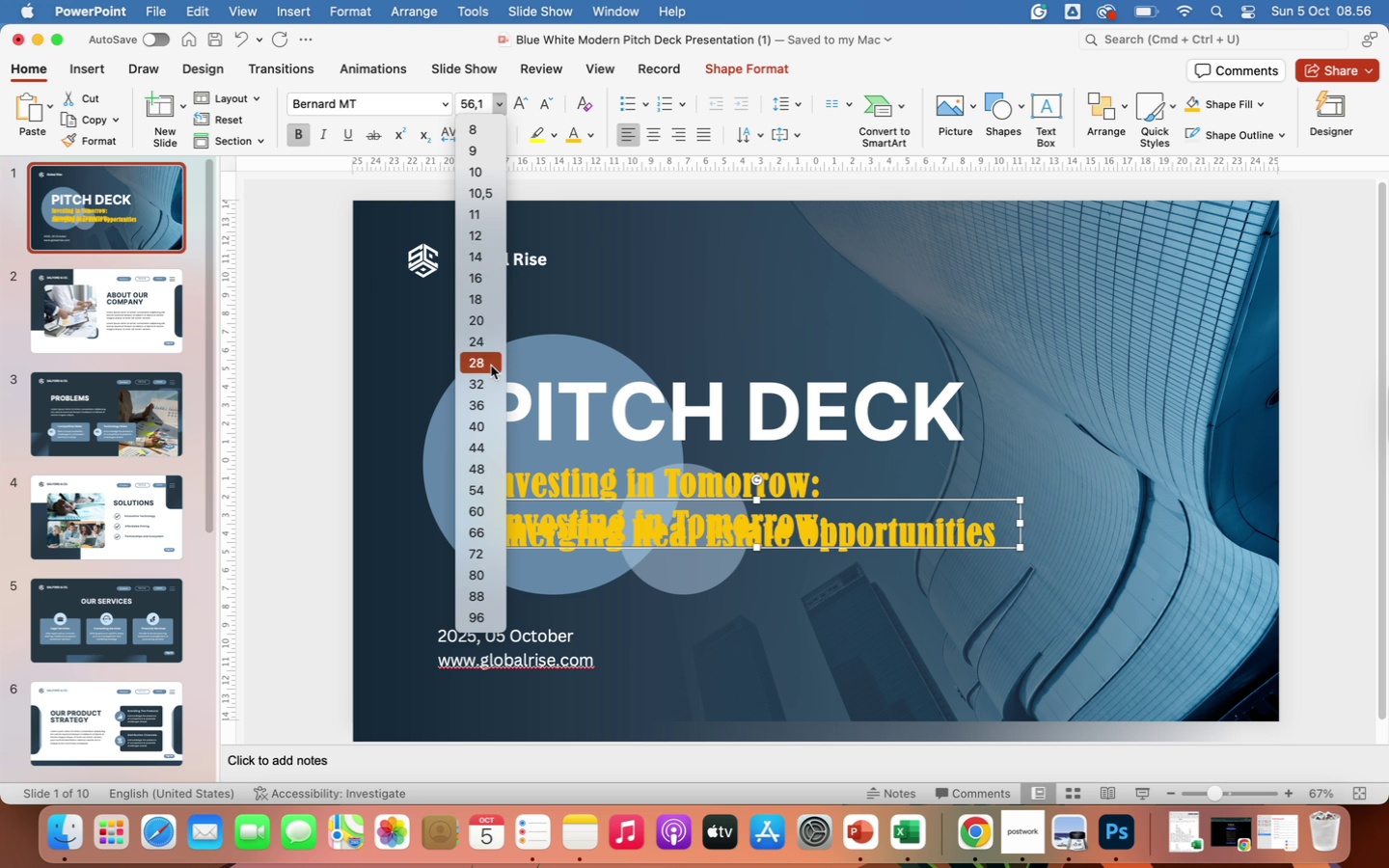 
left_click([490, 366])
 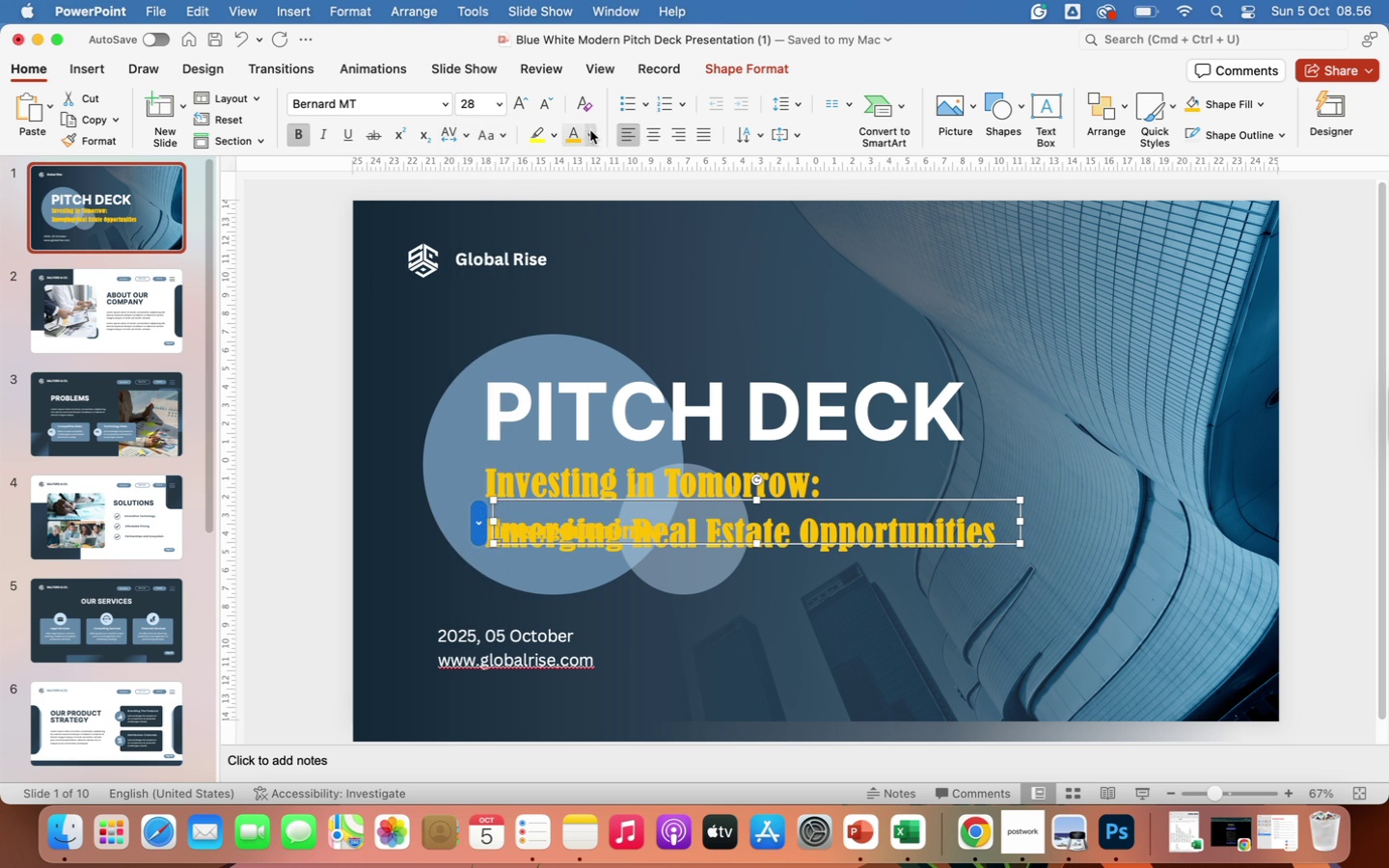 
left_click([587, 130])
 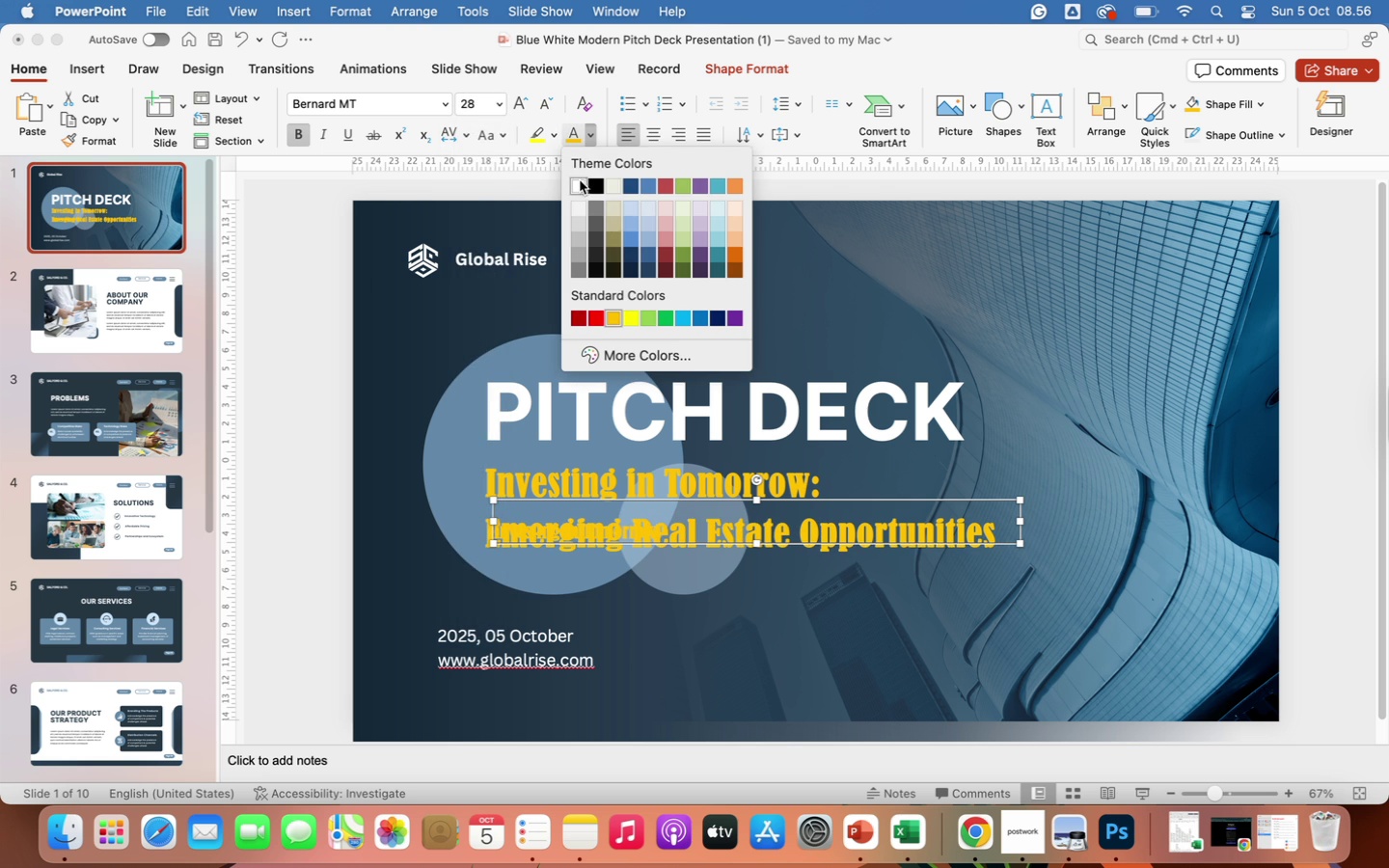 
left_click([580, 180])